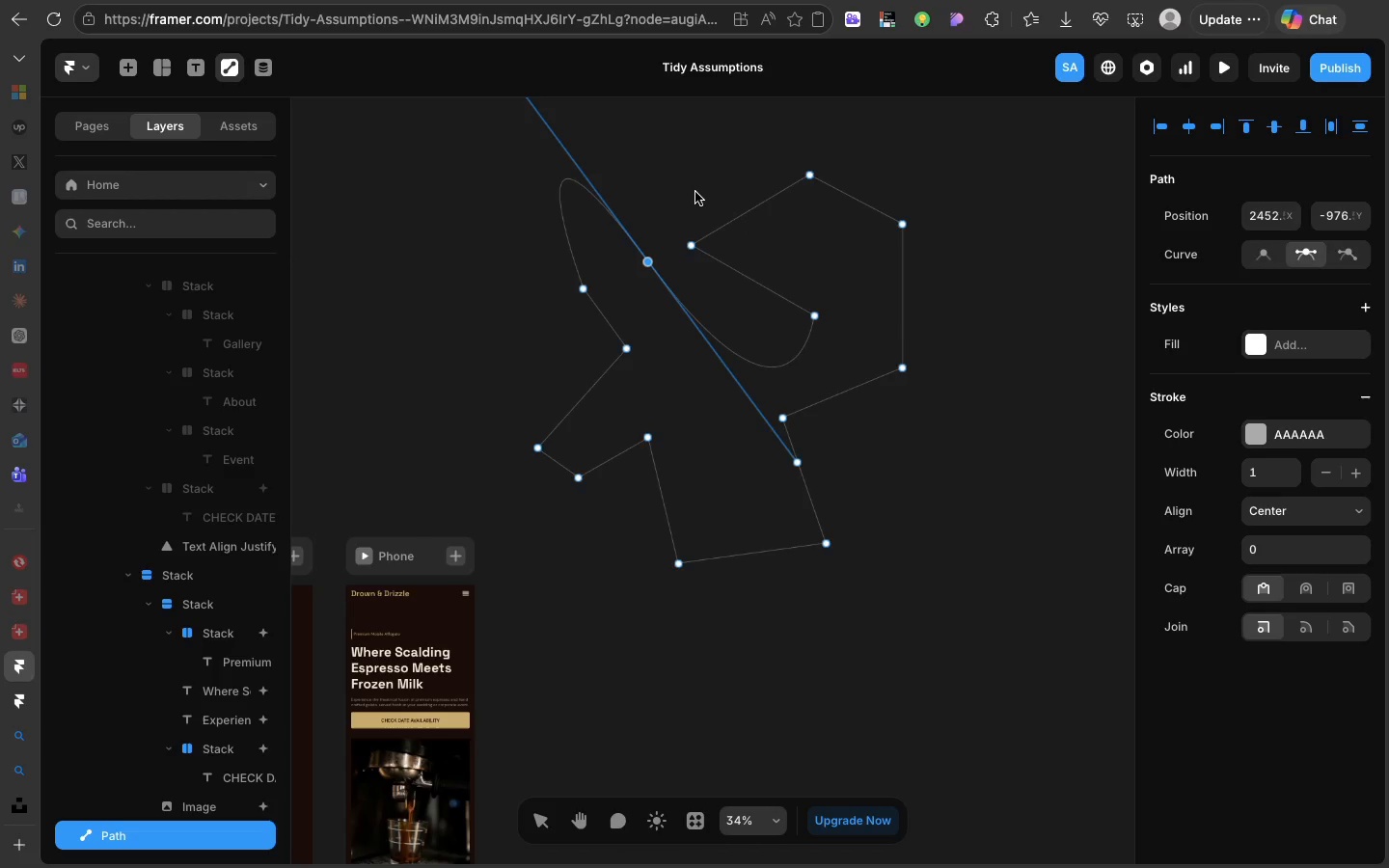 
scroll: coordinate [695, 192], scroll_direction: up, amount: 14.0
 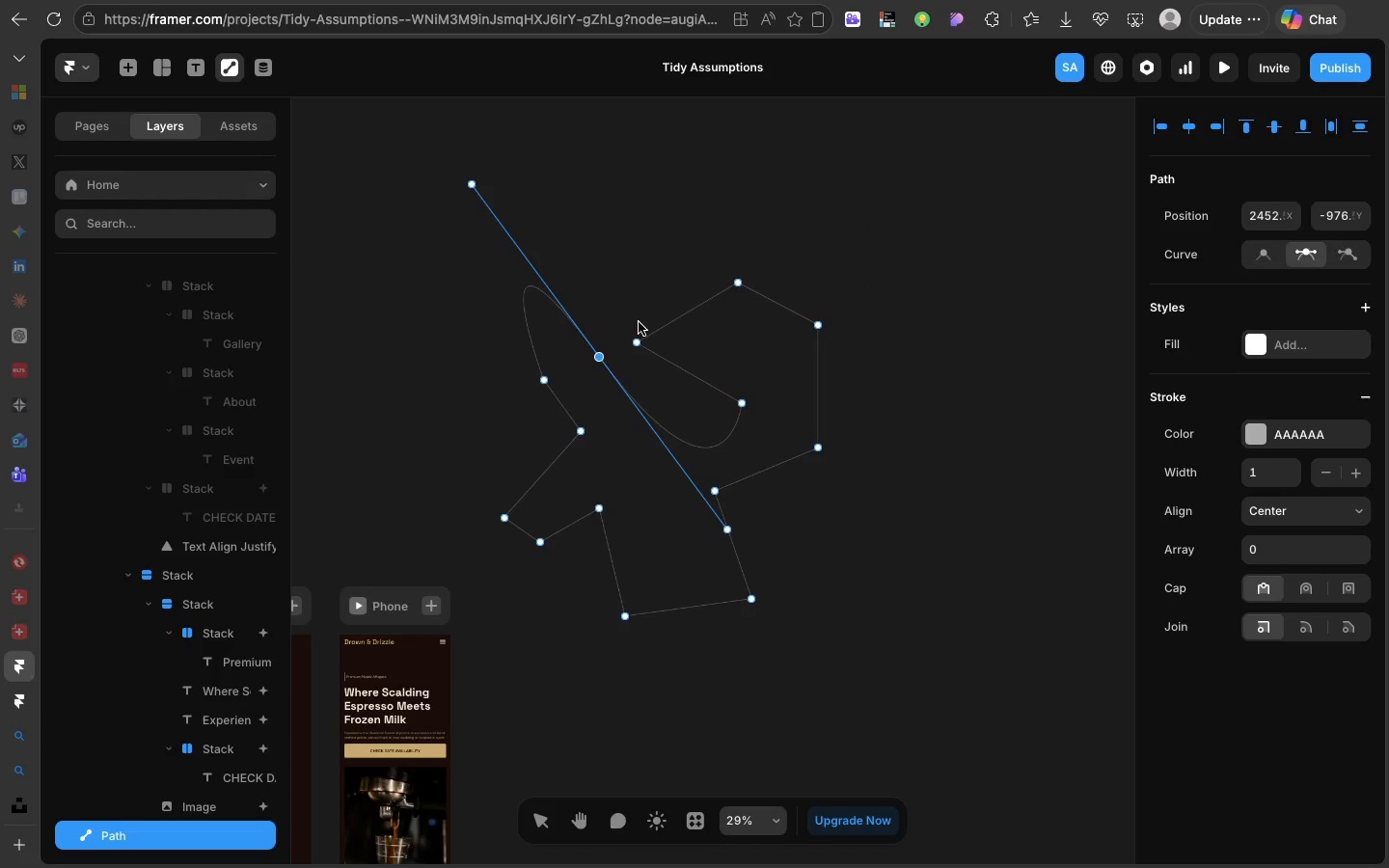 
wait(7.02)
 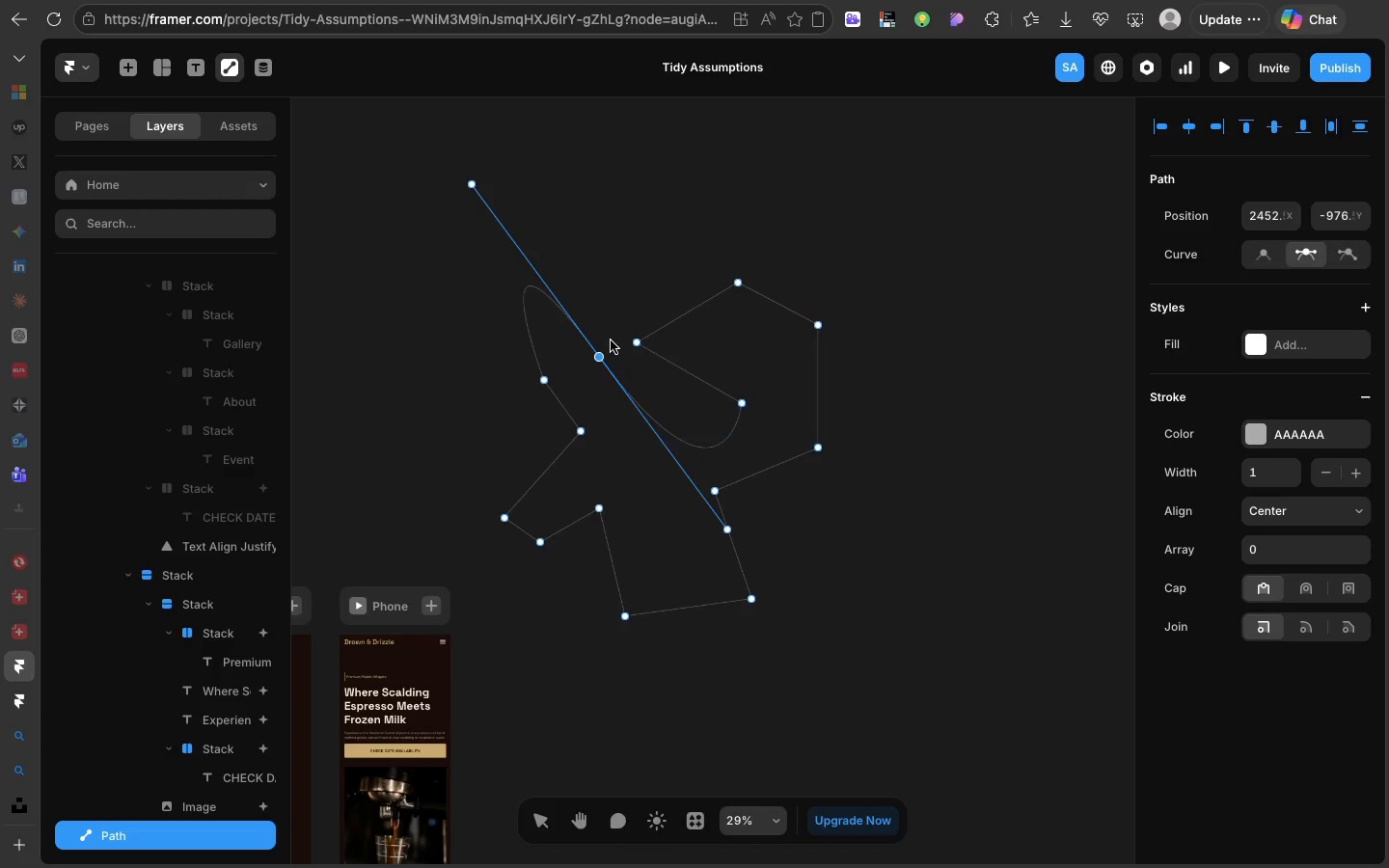 
left_click([737, 283])
 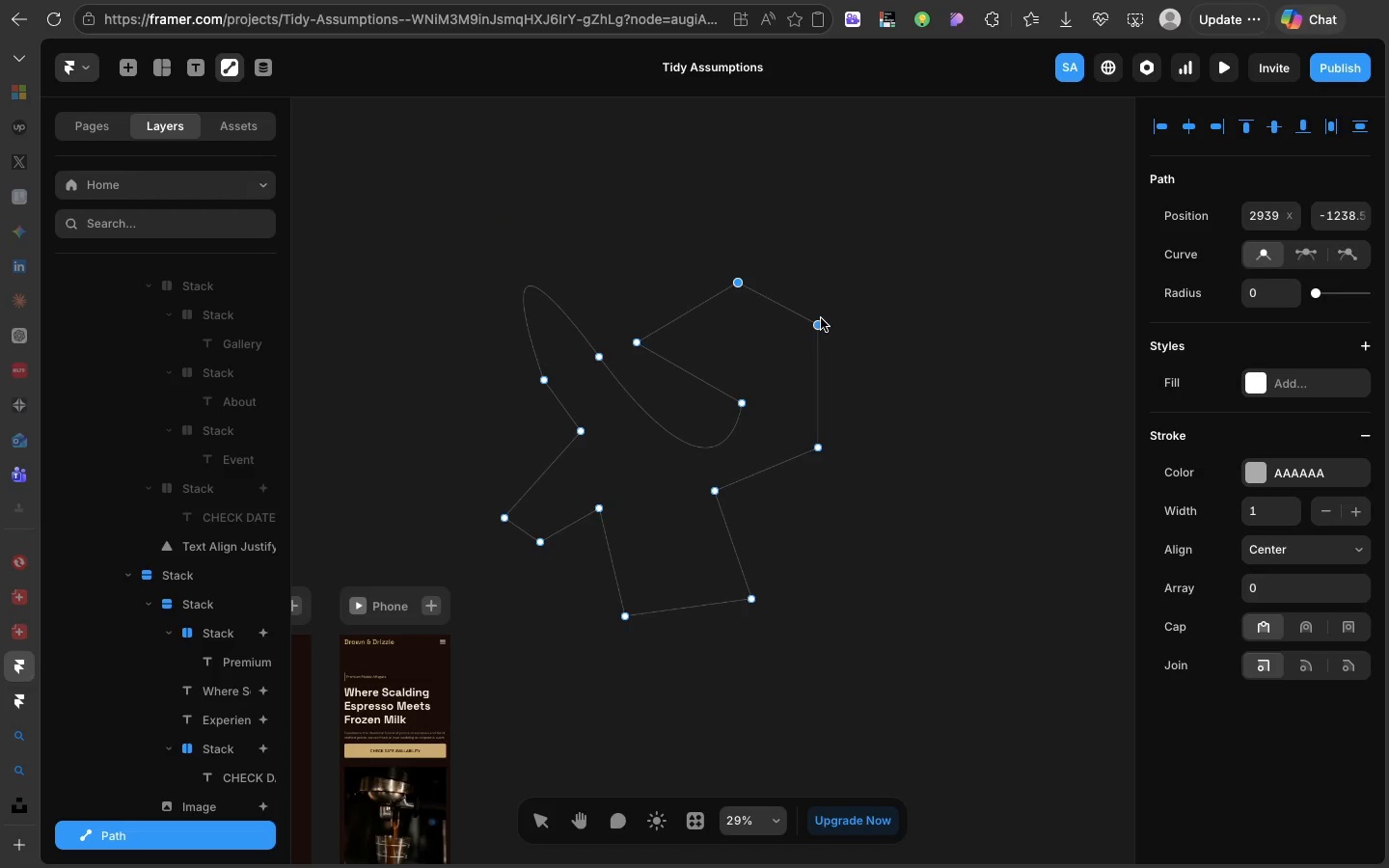 
left_click([821, 318])
 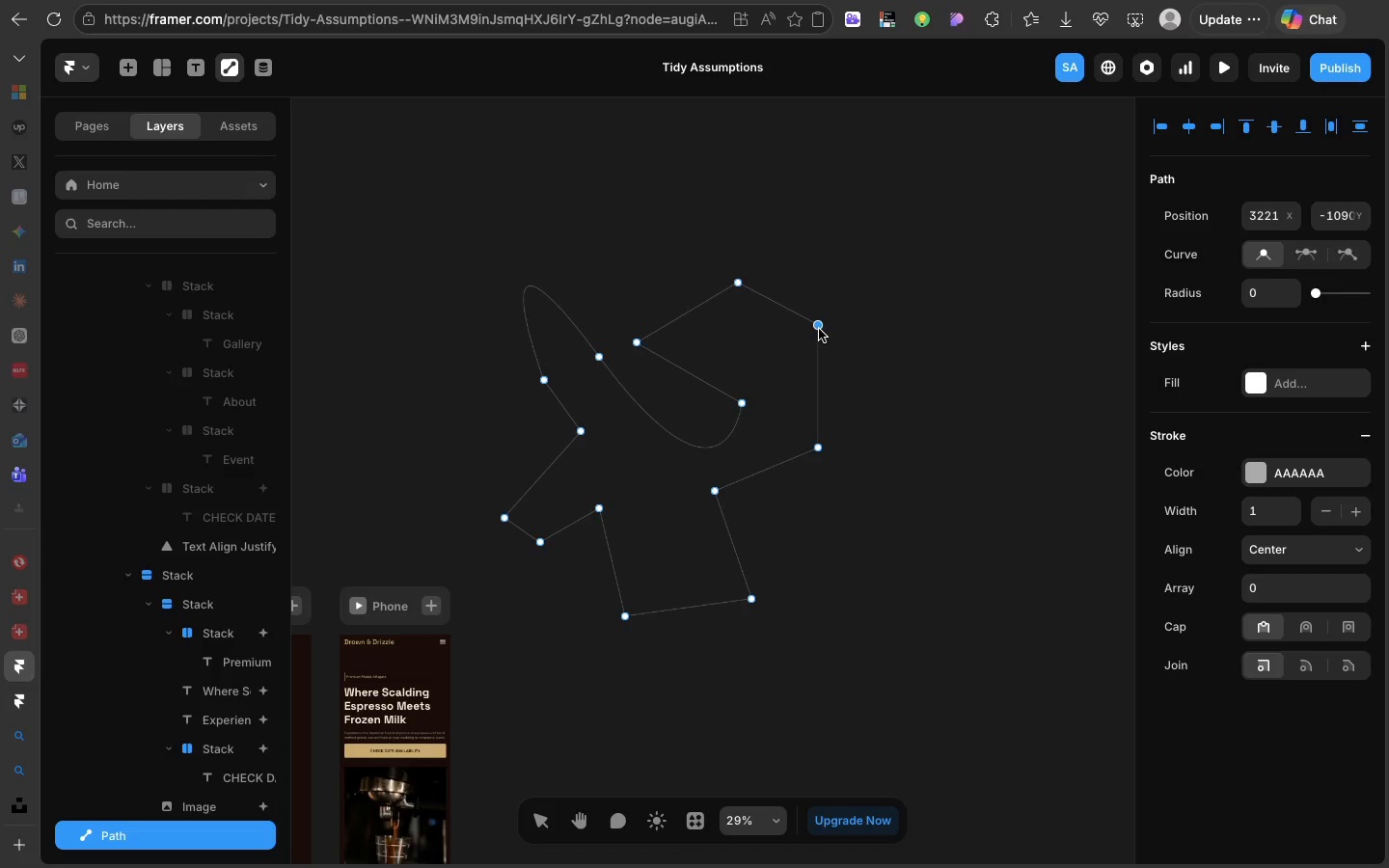 
left_click([819, 329])
 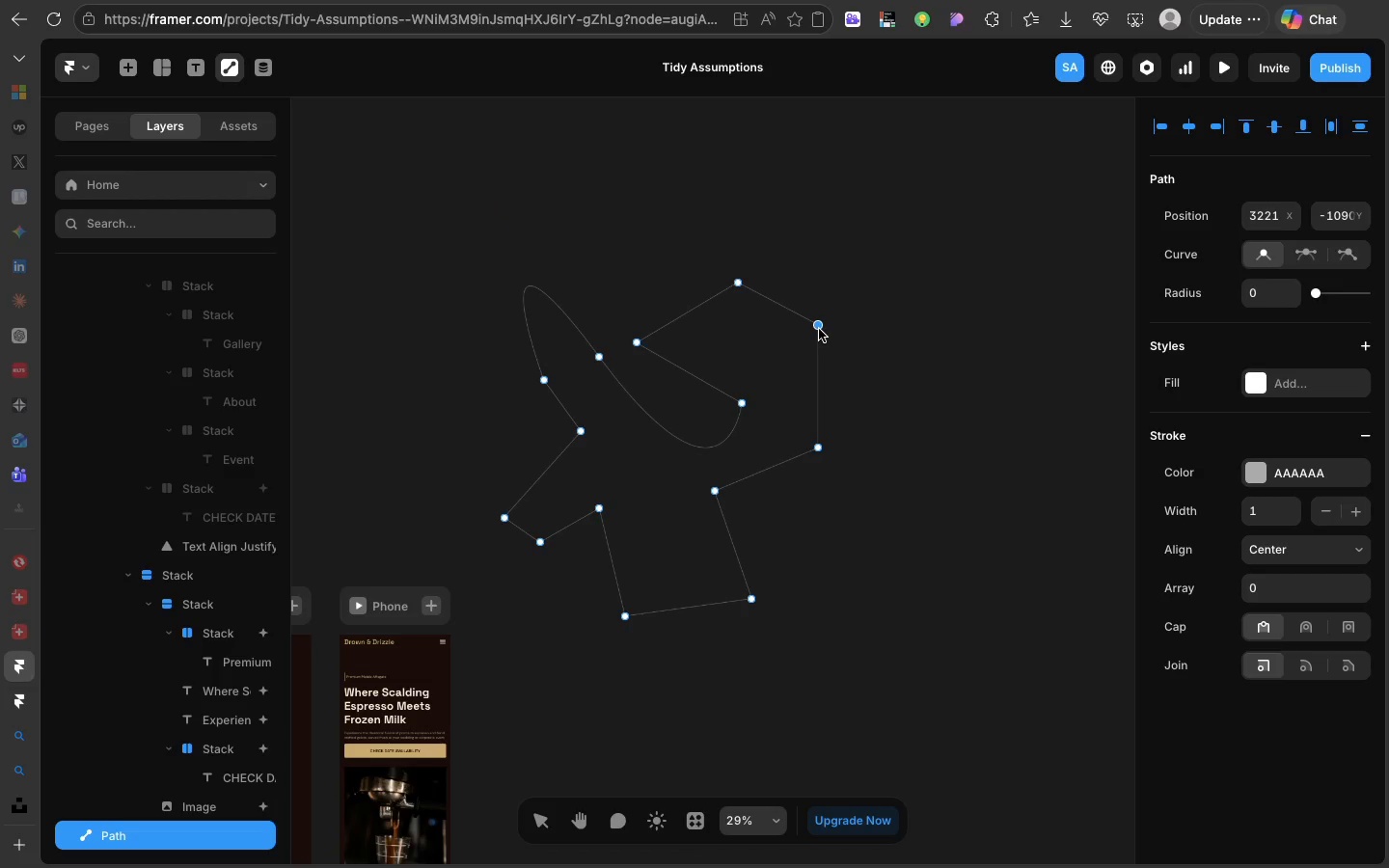 
left_click_drag(start_coordinate=[819, 329], to_coordinate=[910, 337])
 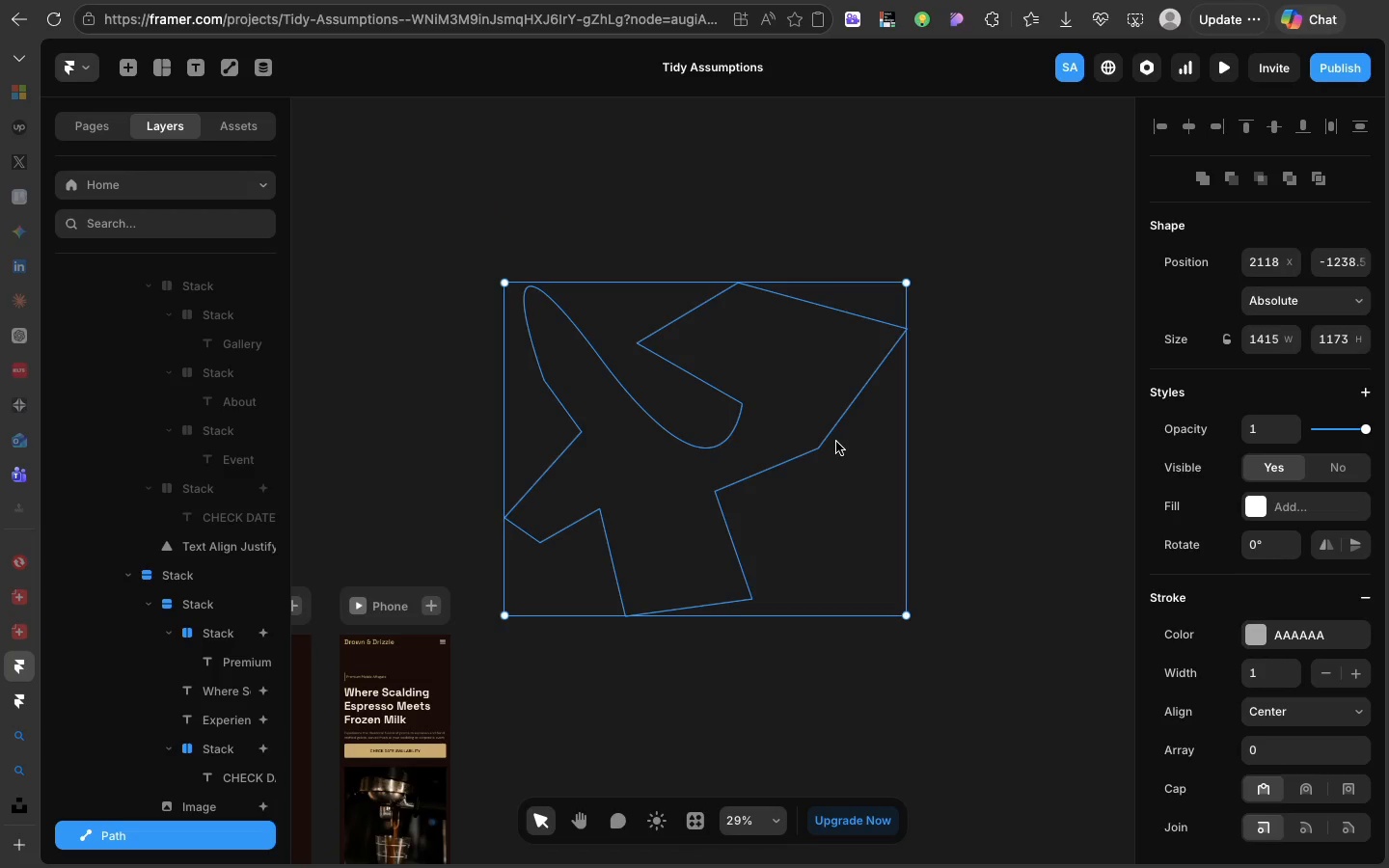 
left_click([836, 442])
 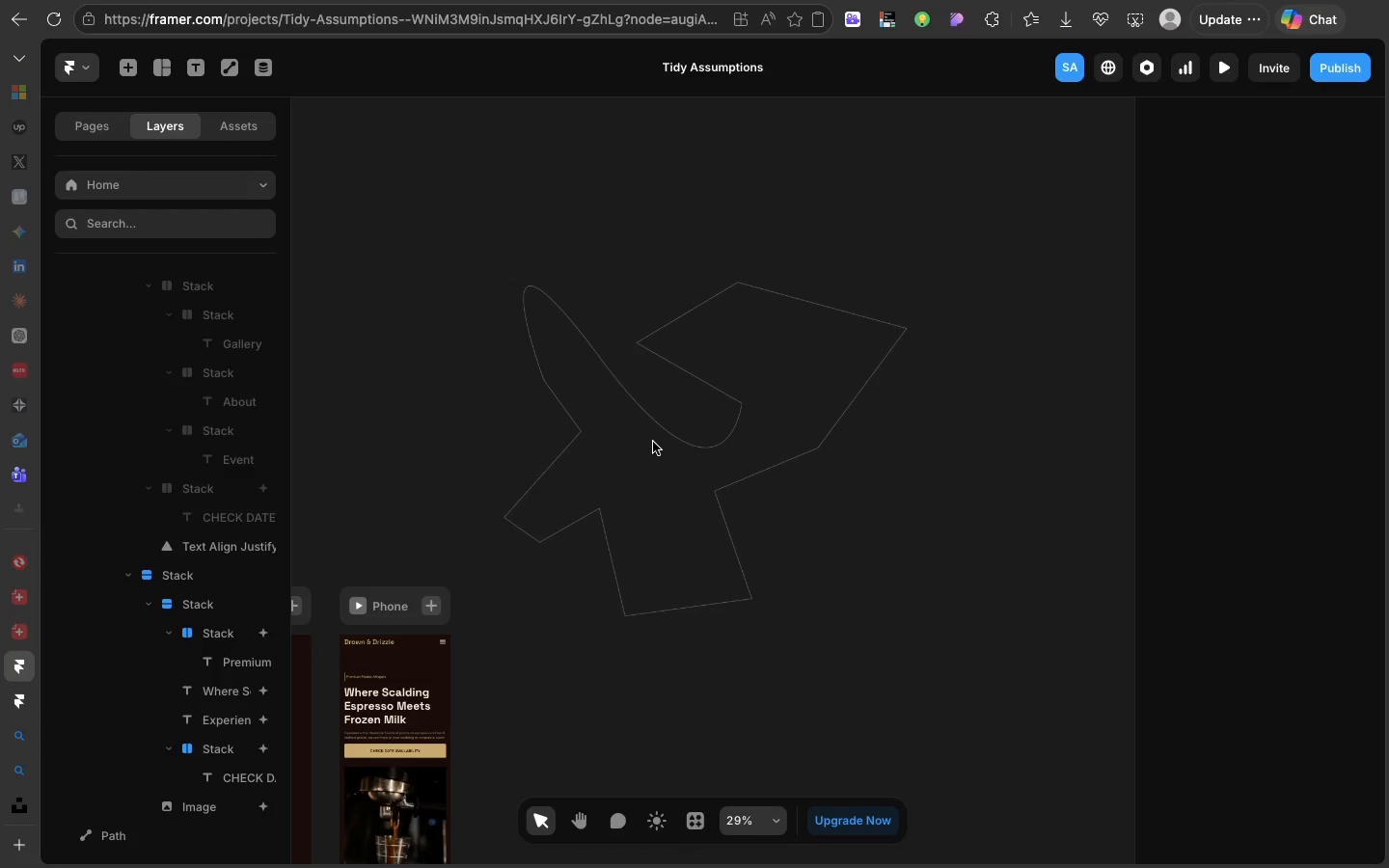 
left_click([653, 442])
 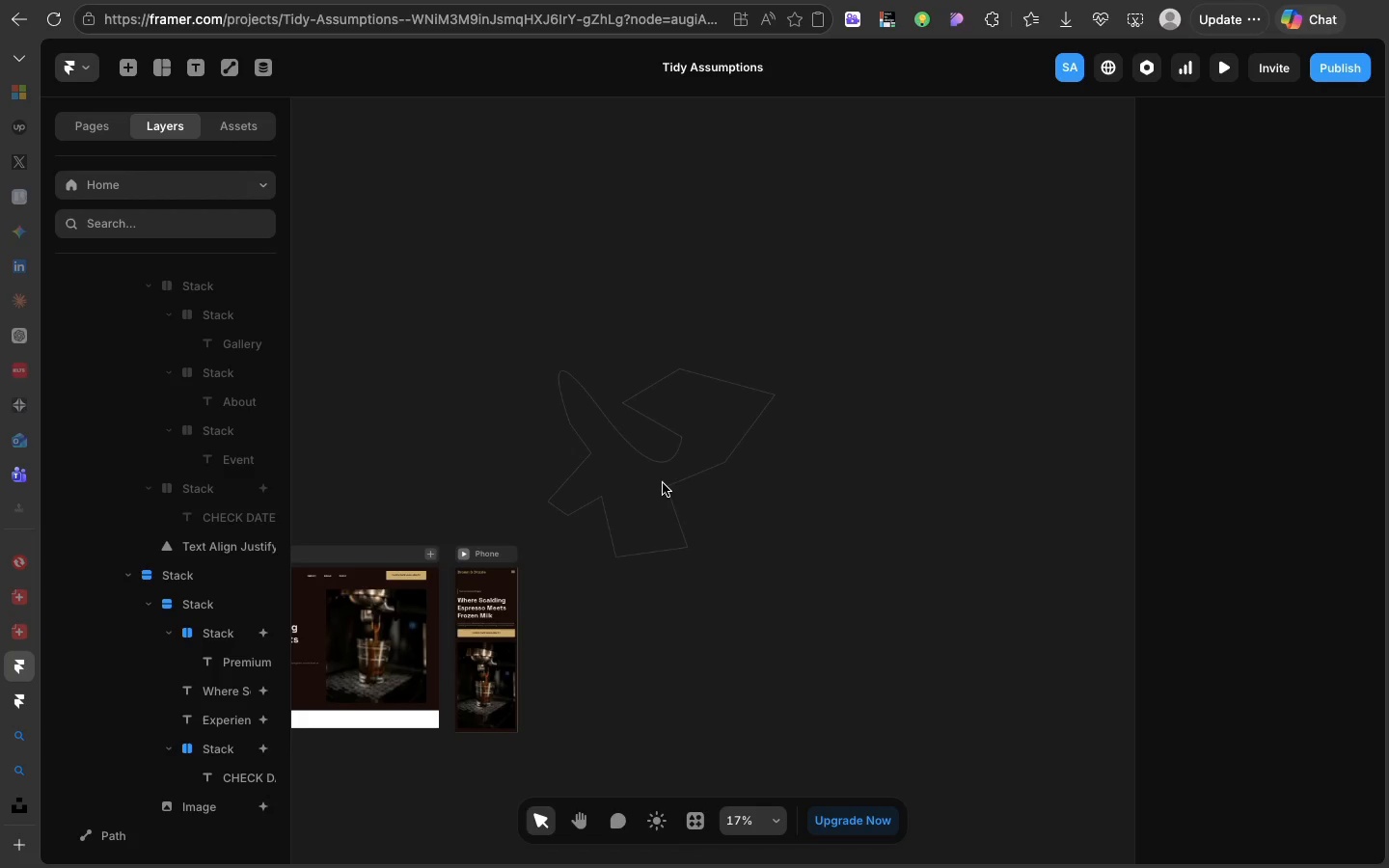 
left_click([663, 483])
 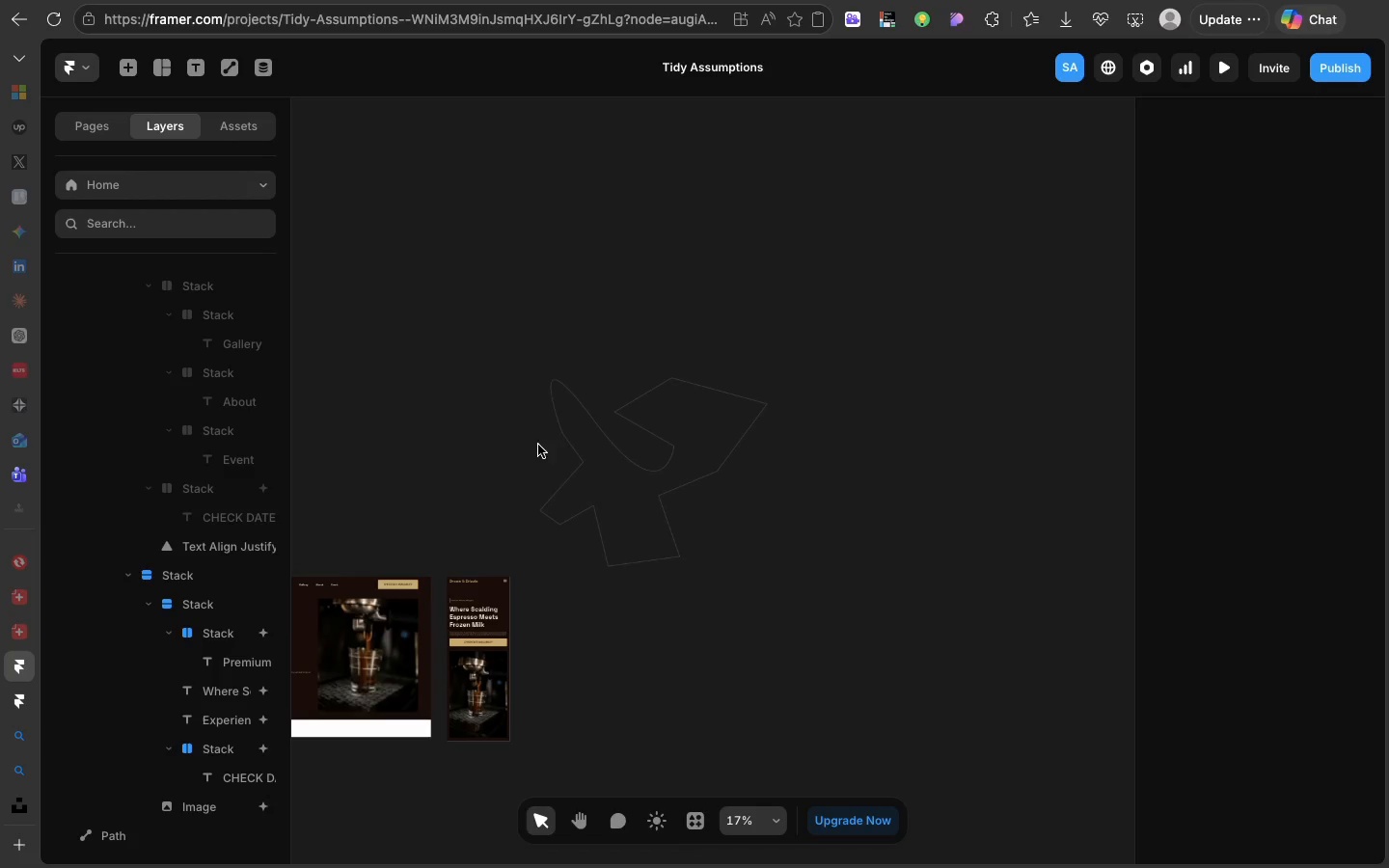 
scroll: coordinate [538, 445], scroll_direction: down, amount: 1.0
 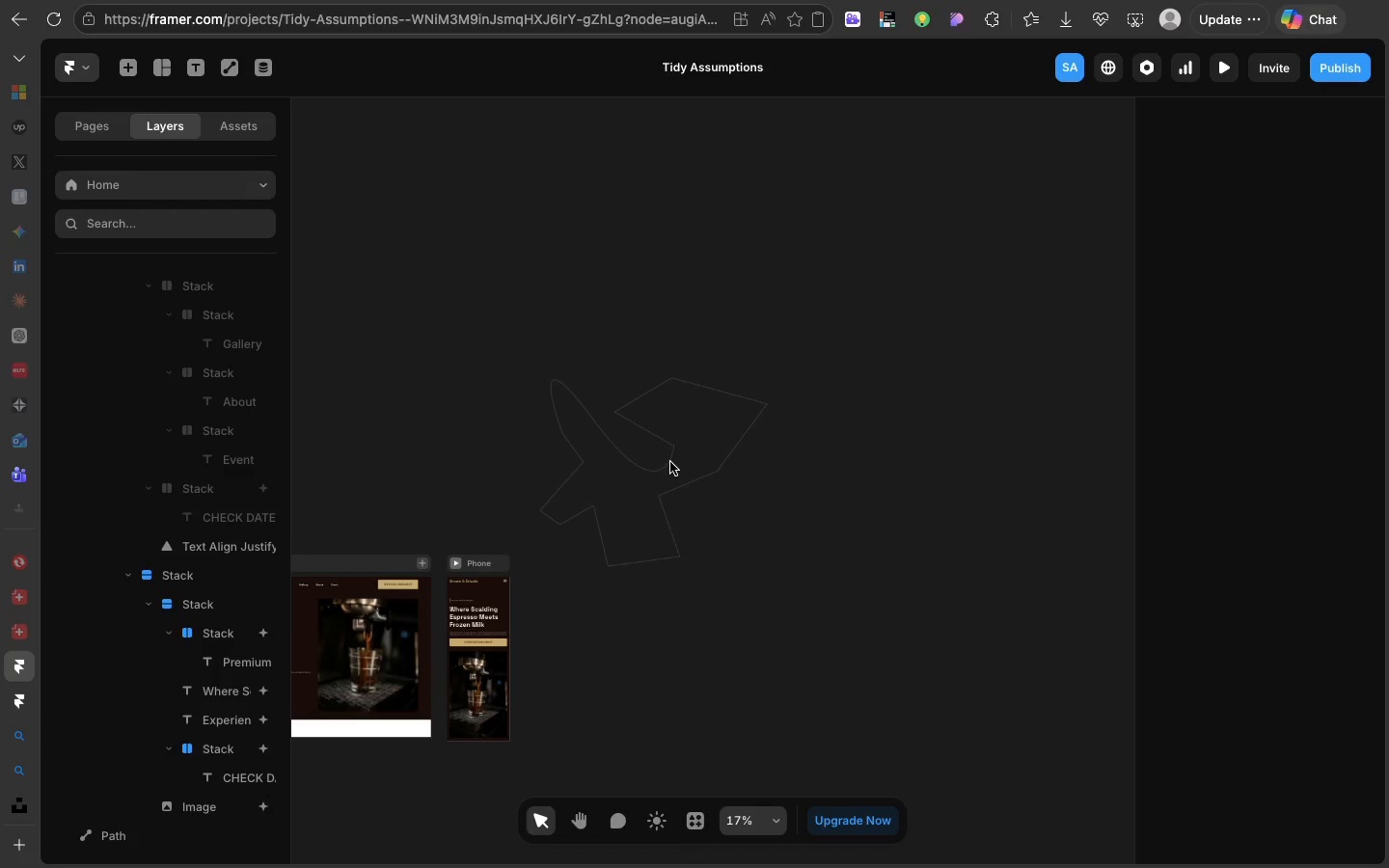 
left_click([670, 462])